 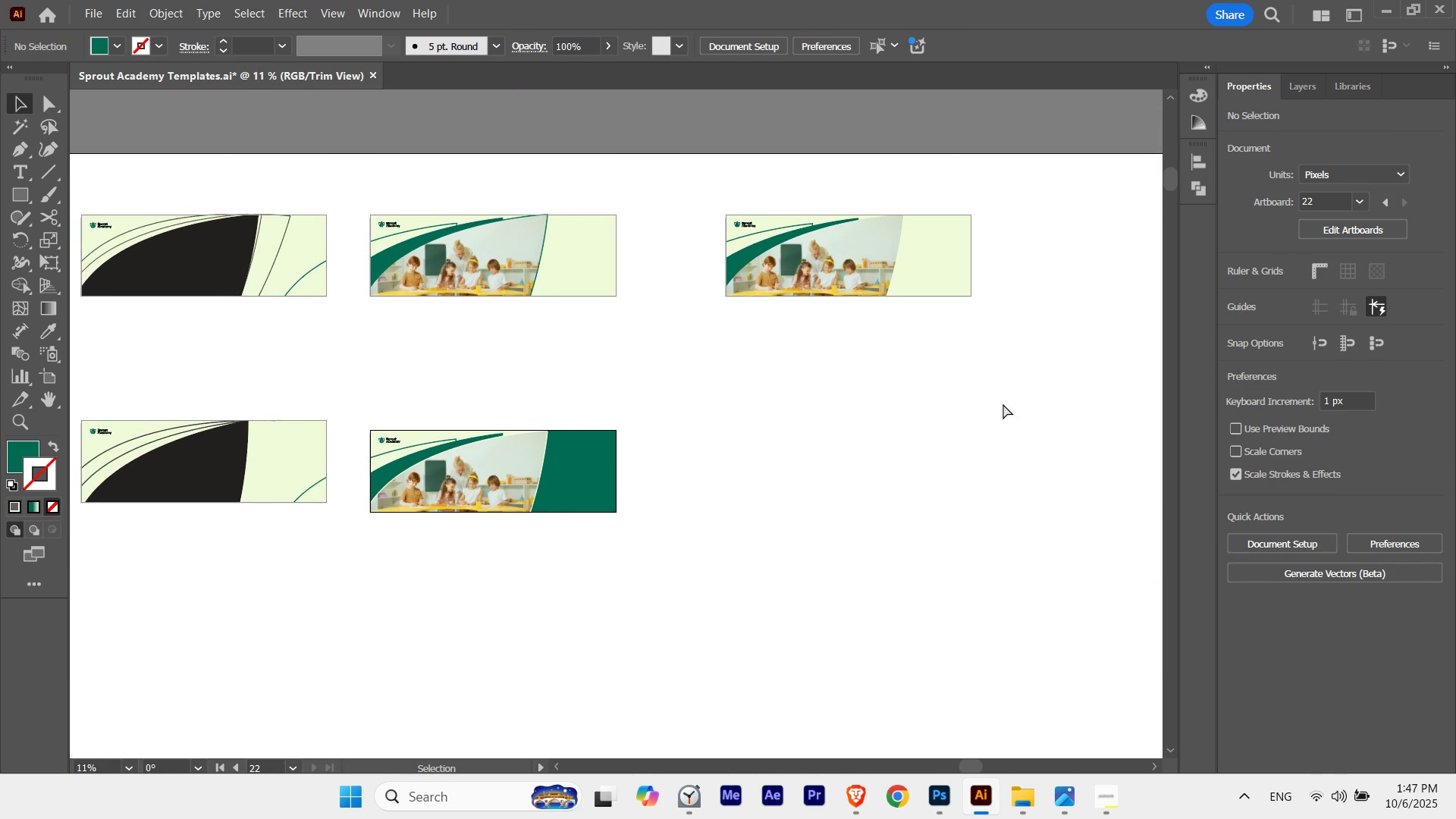 
key(Control+ControlLeft)
 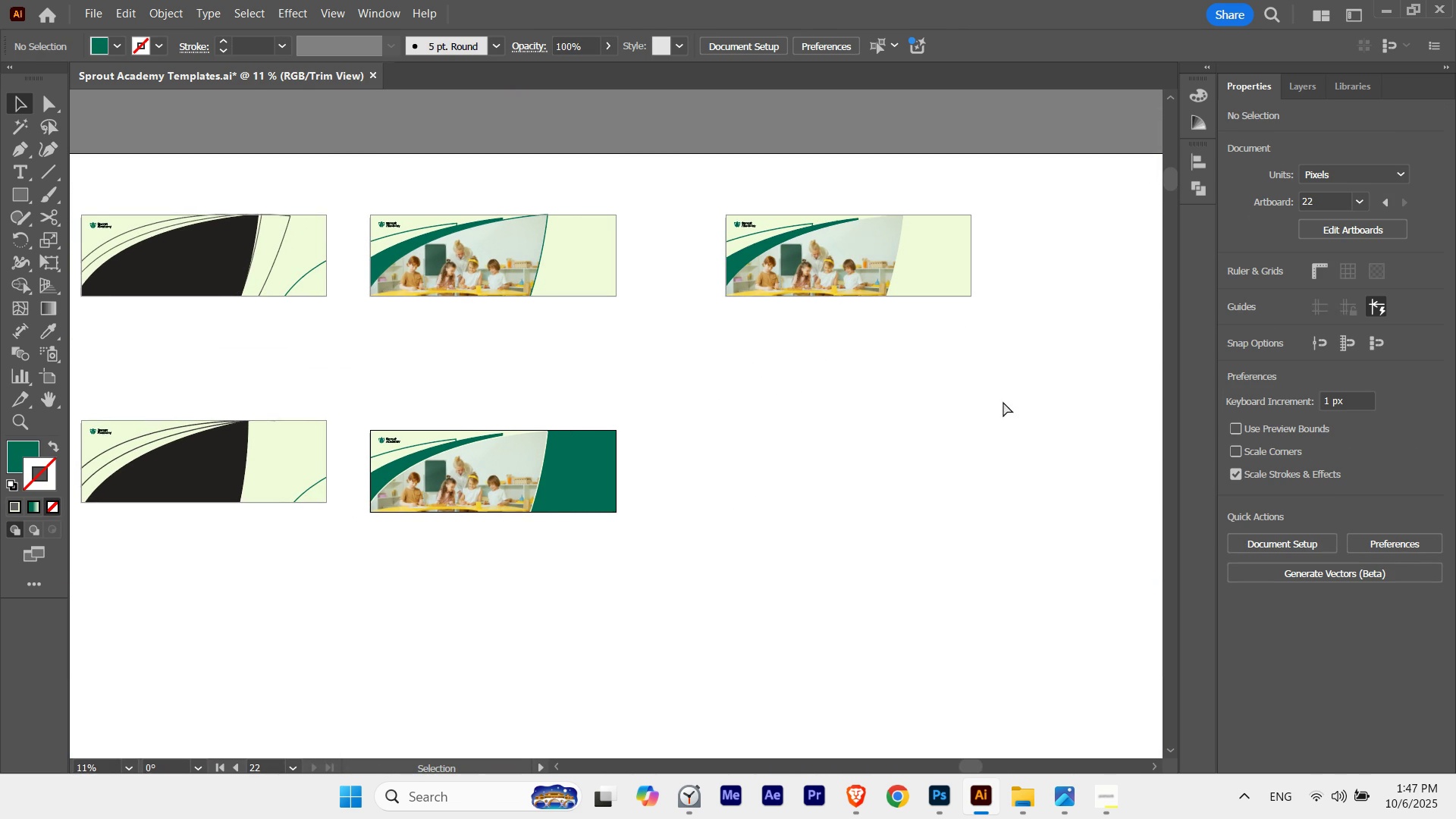 
key(Control+Y)
 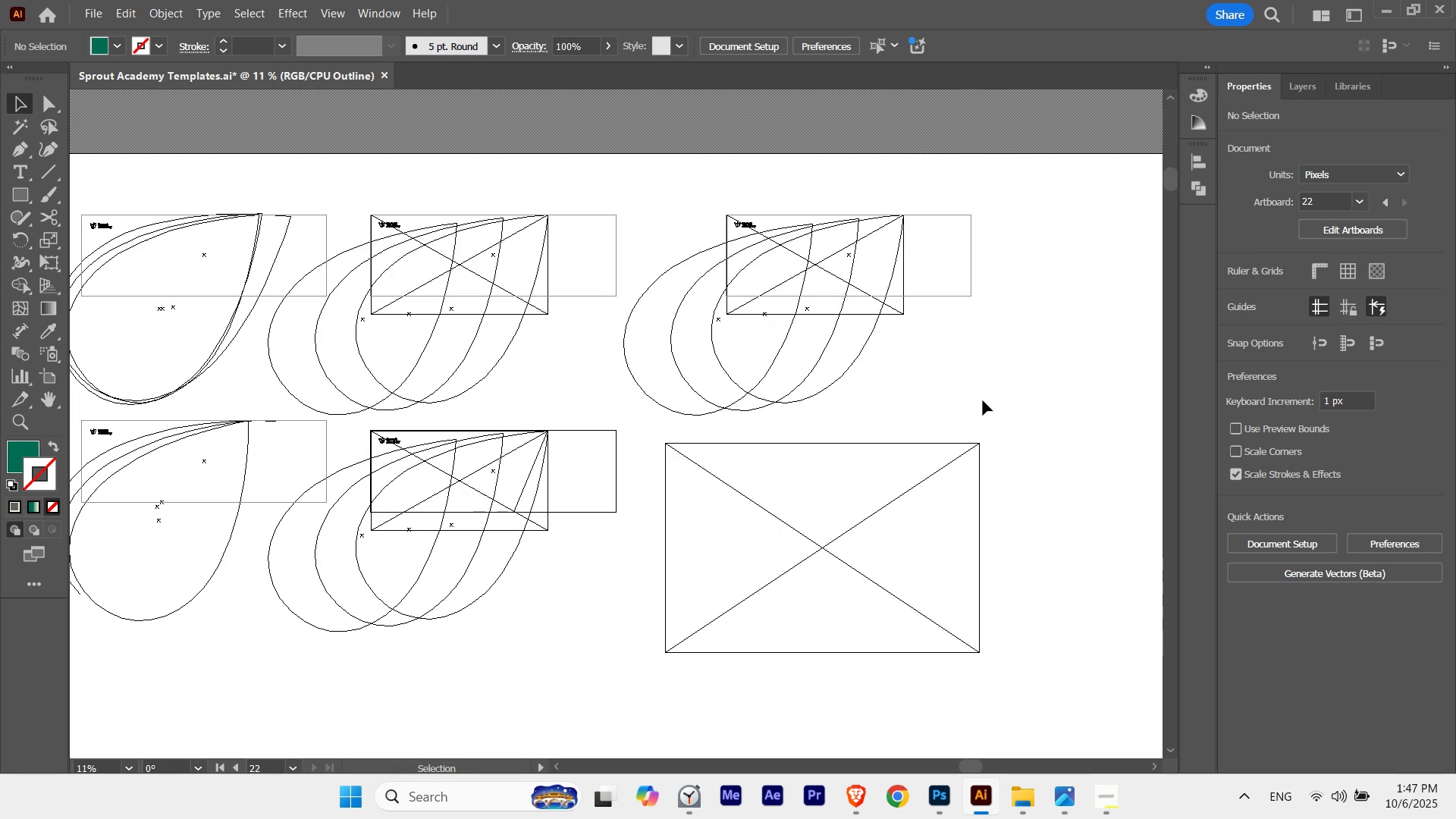 
key(Control+Y)
 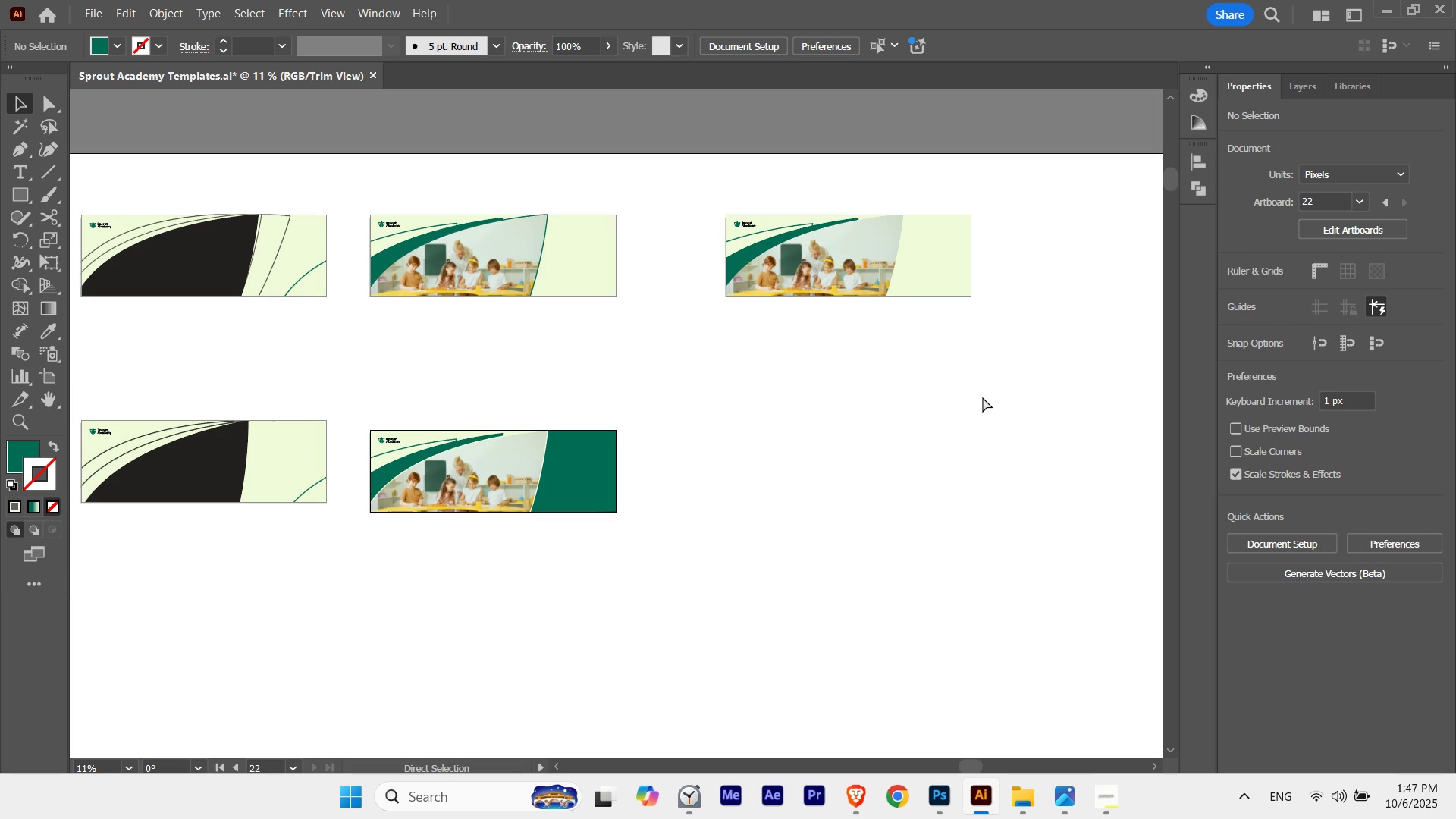 
key(Control+ControlLeft)